 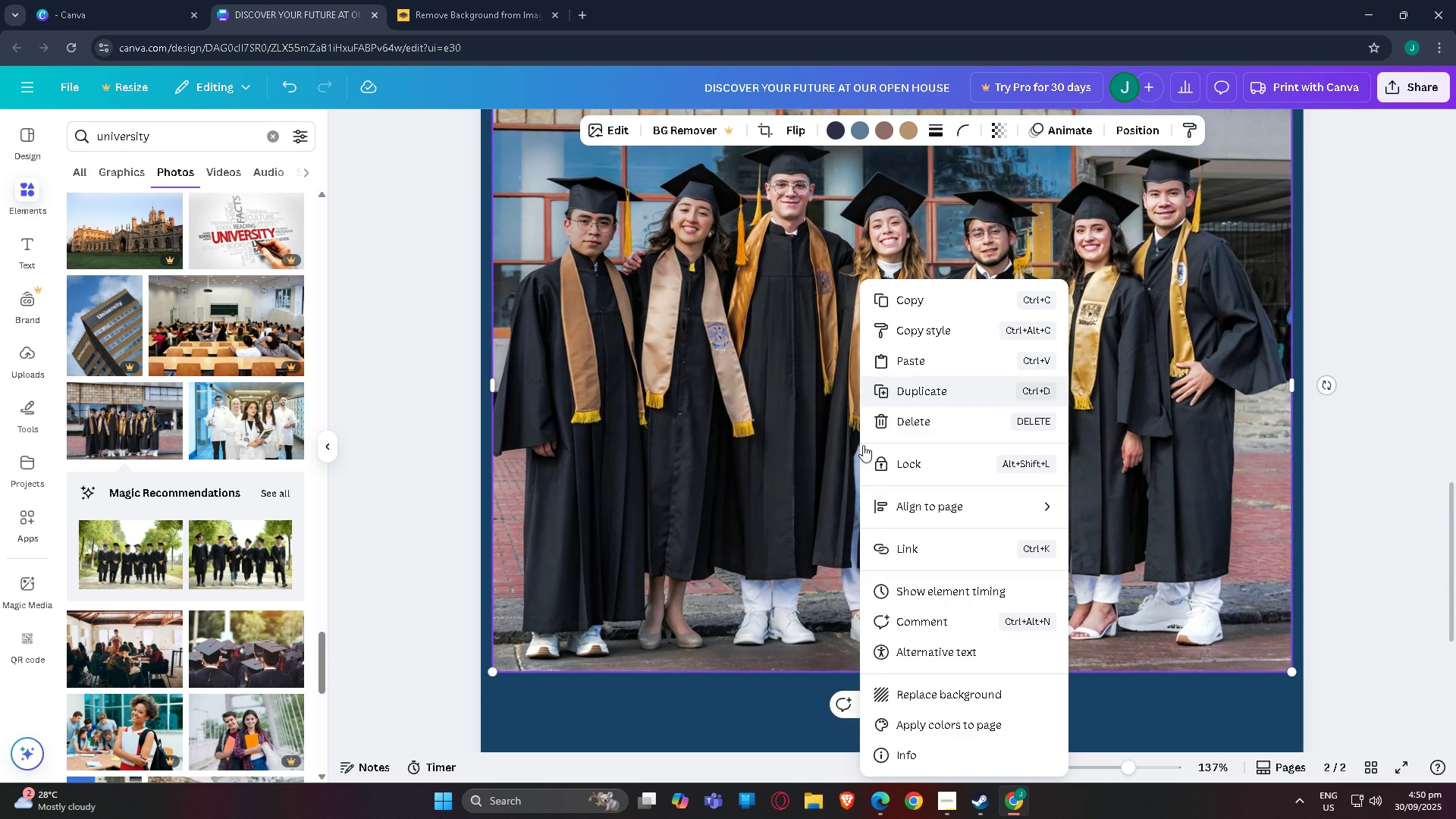 
scroll: coordinate [919, 679], scroll_direction: down, amount: 1.0
 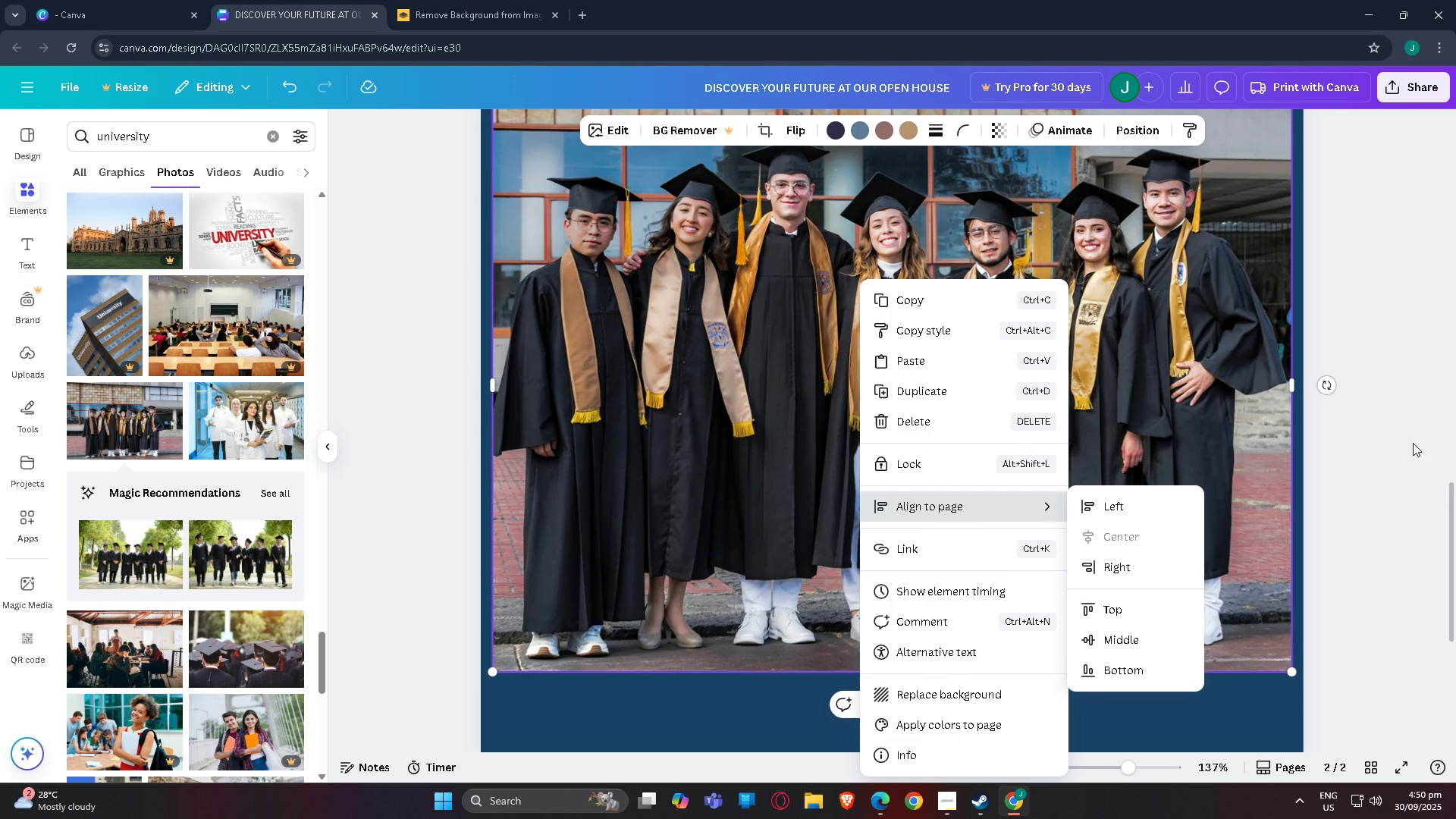 
wait(6.87)
 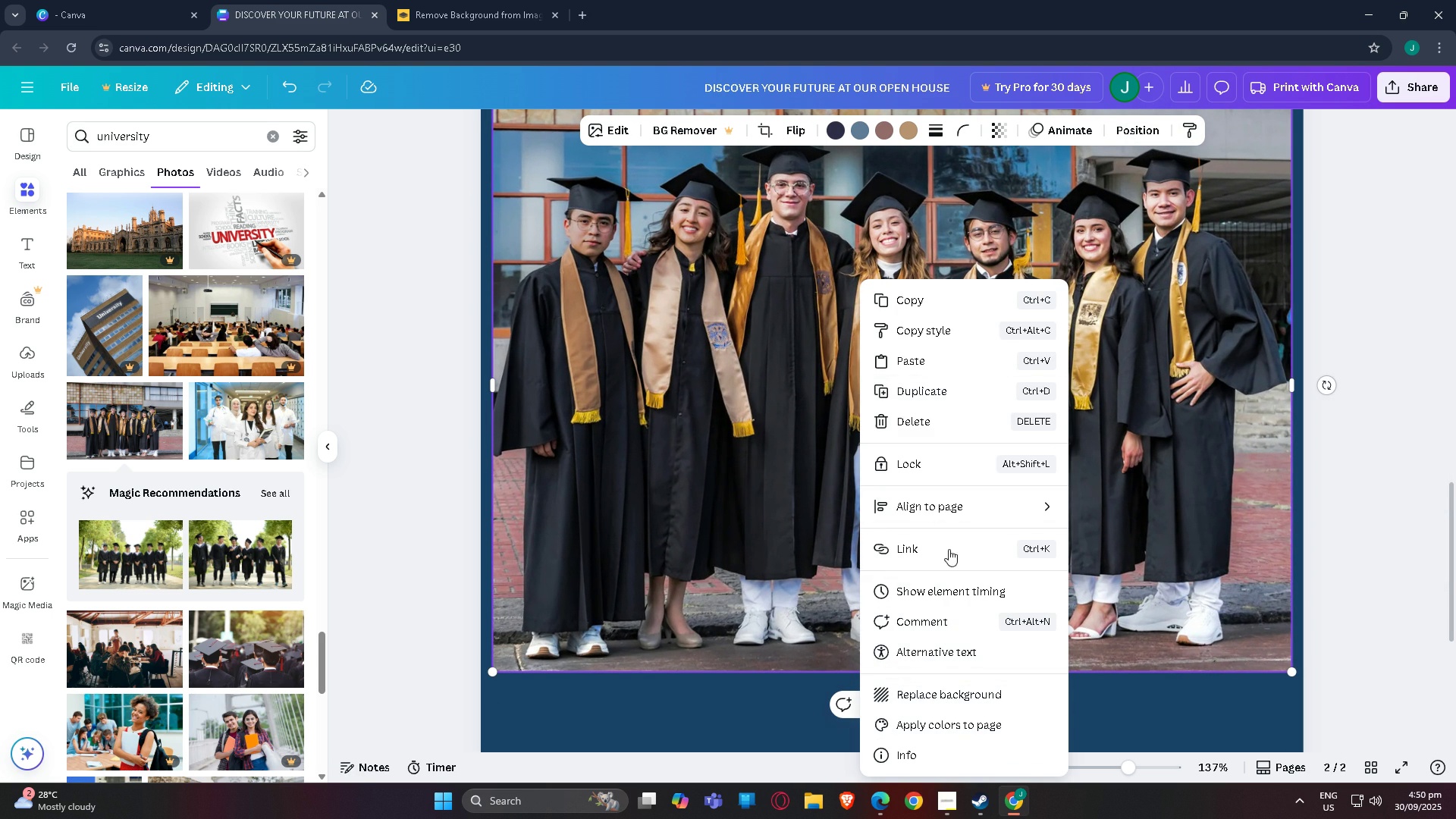 
left_click([1432, 379])
 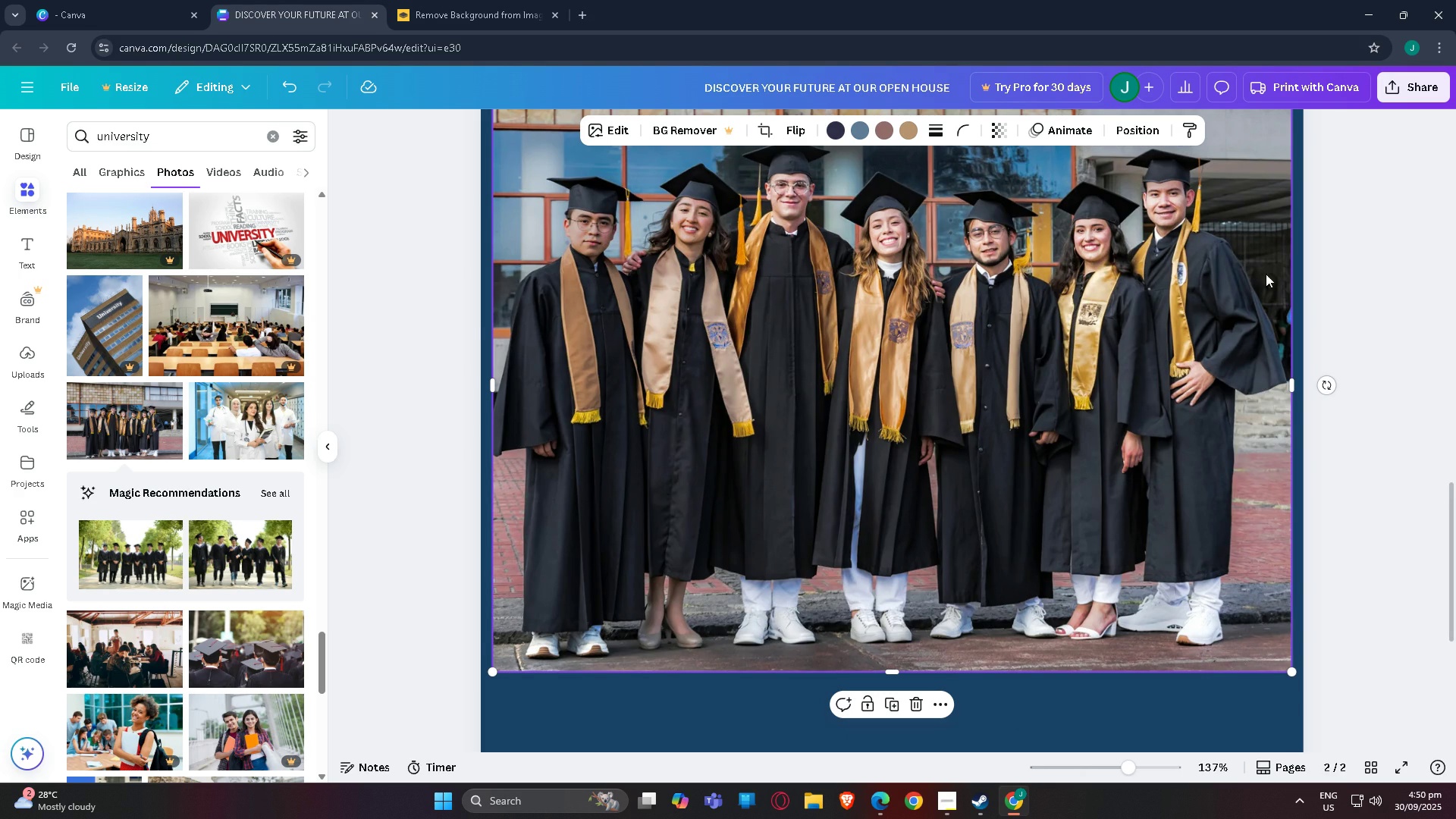 
double_click([909, 355])
 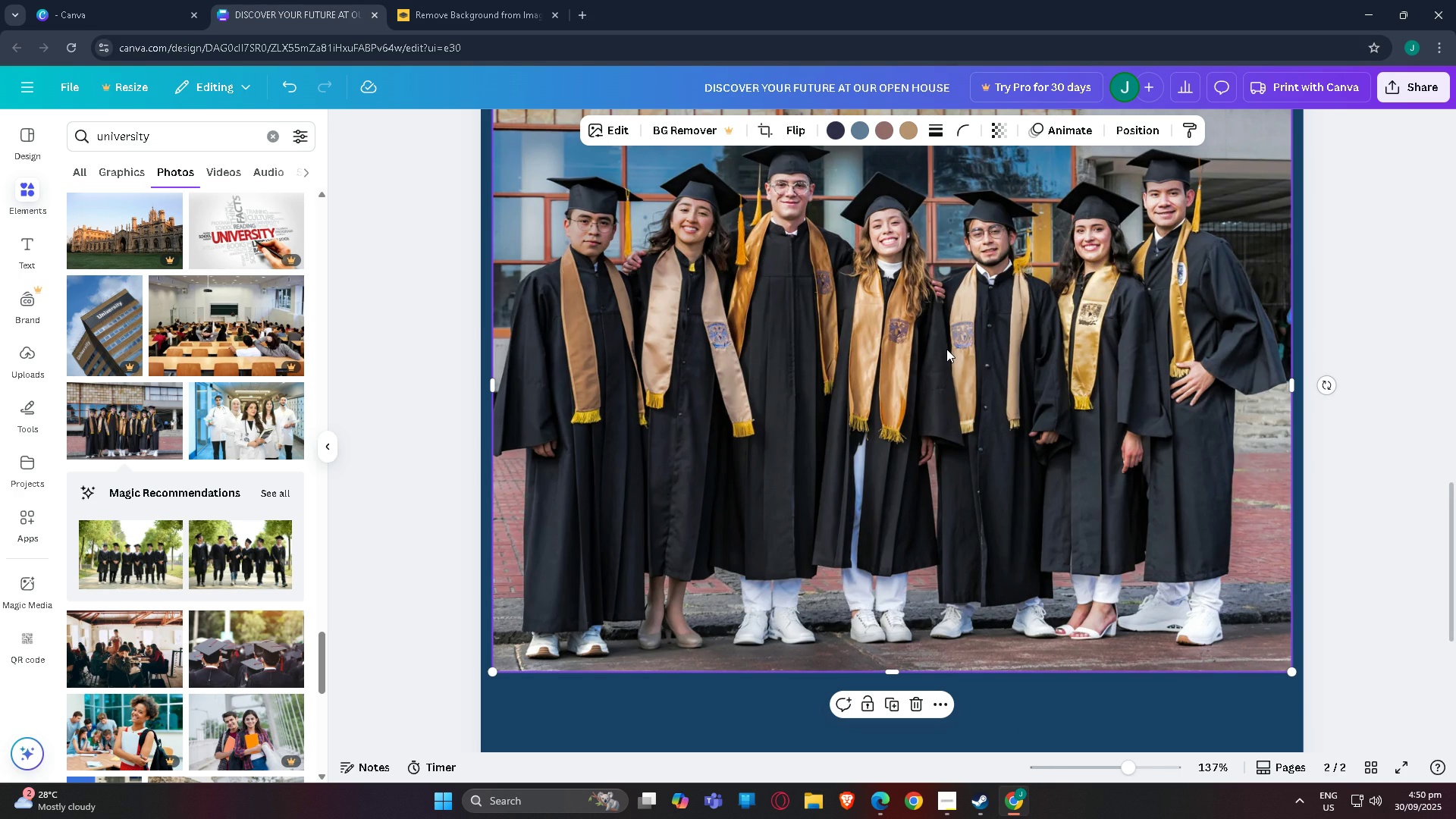 
right_click([947, 348])
 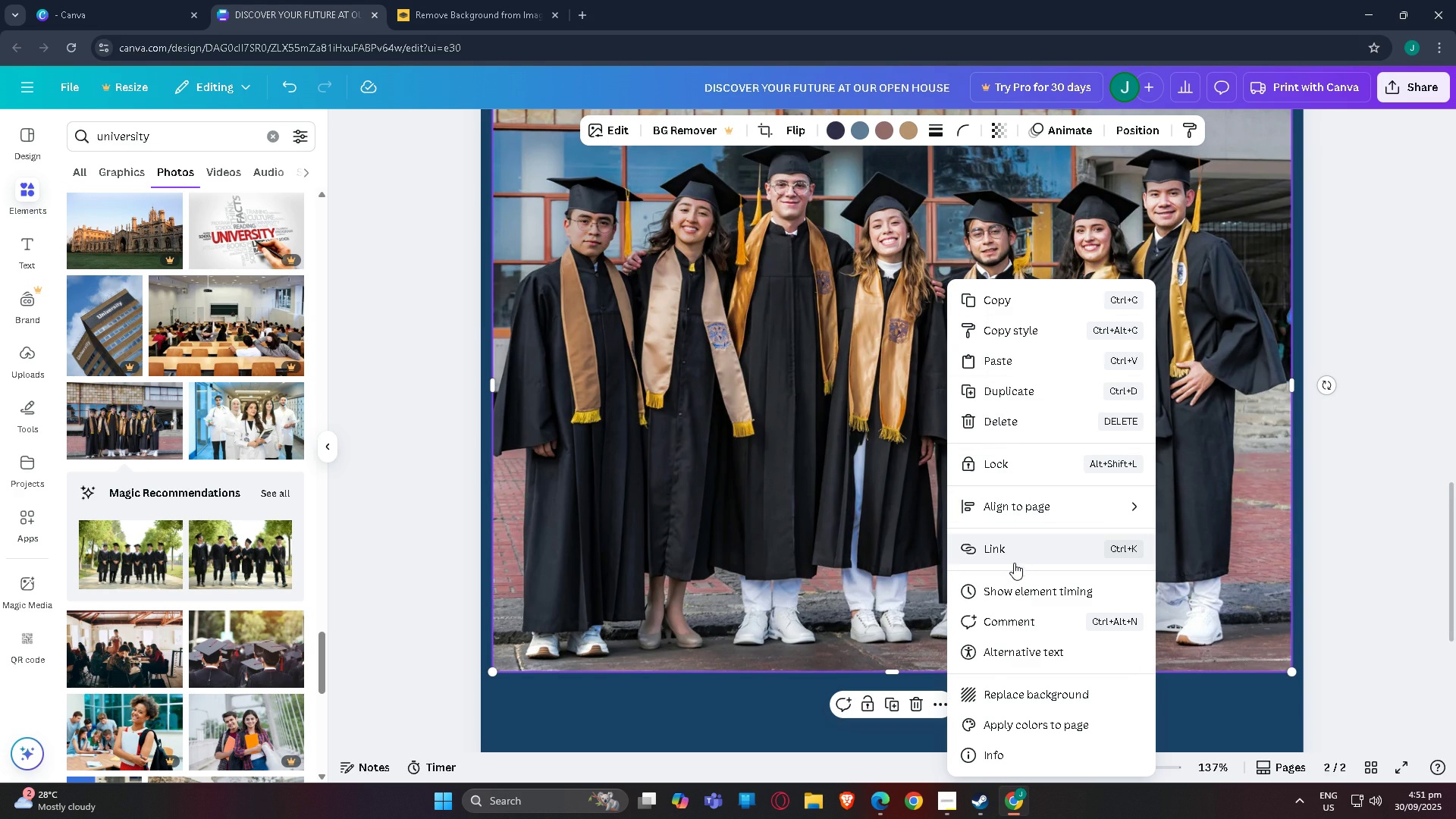 
scroll: coordinate [1021, 609], scroll_direction: down, amount: 2.0
 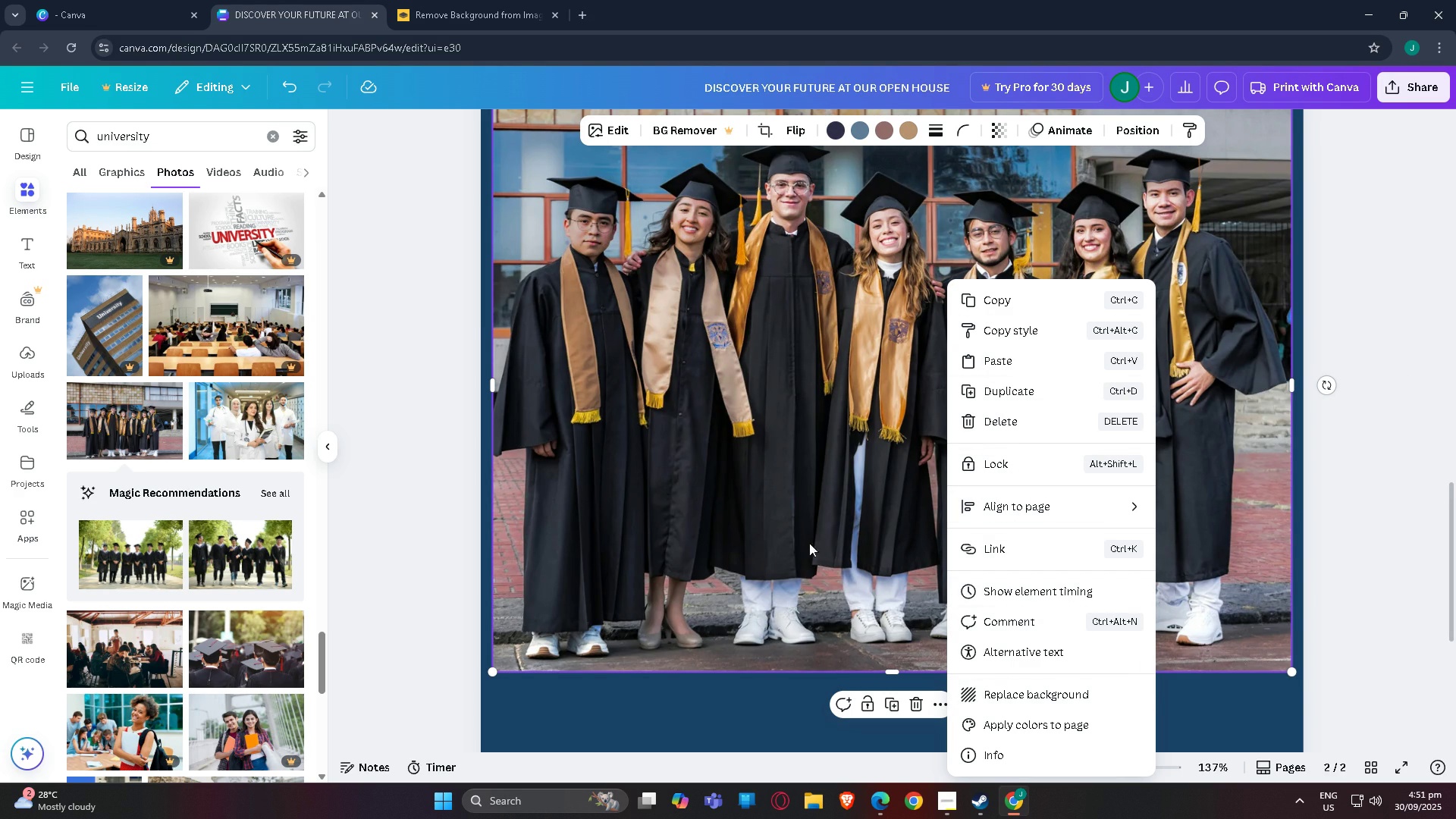 
left_click([800, 531])
 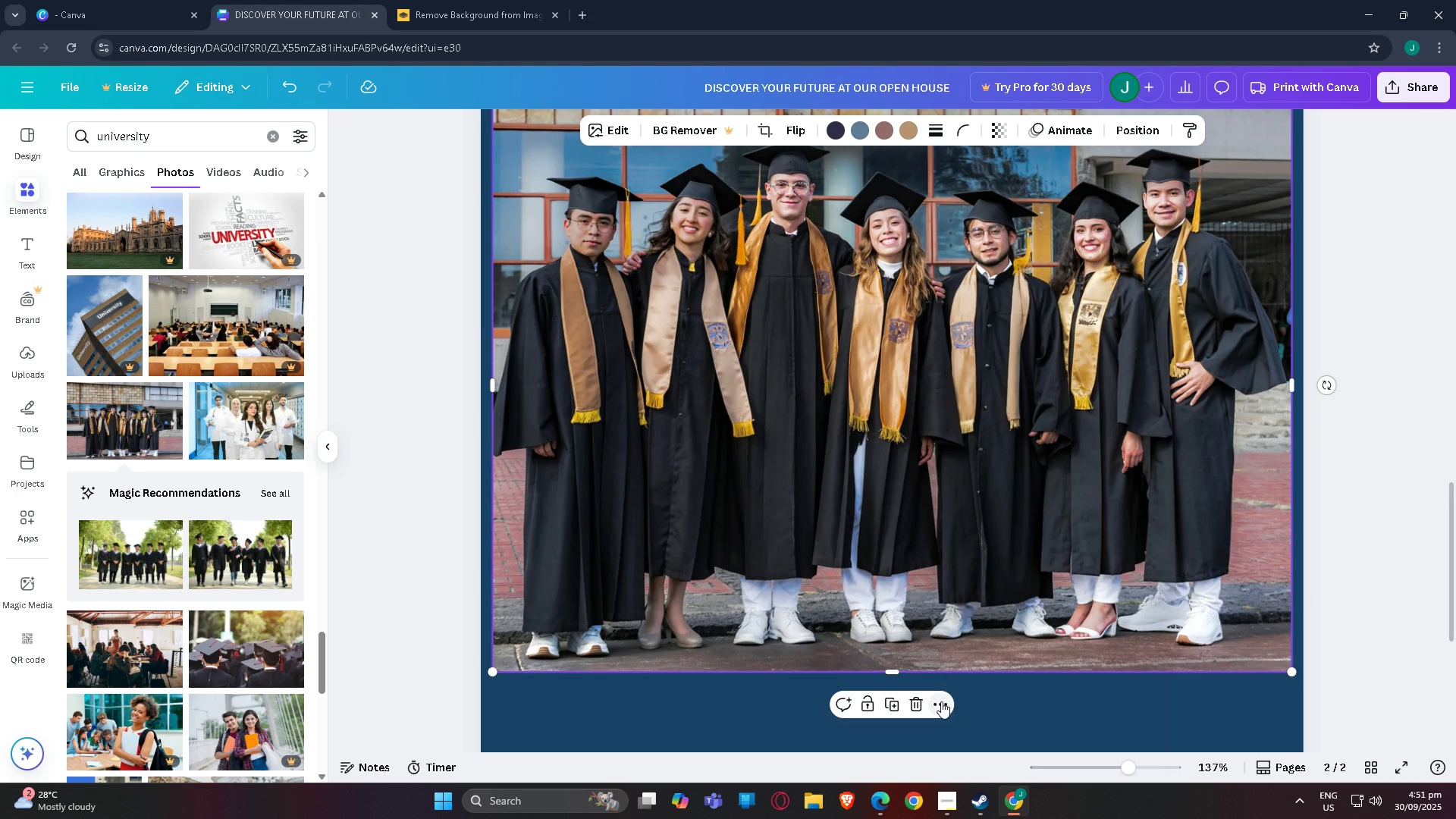 
left_click([942, 704])
 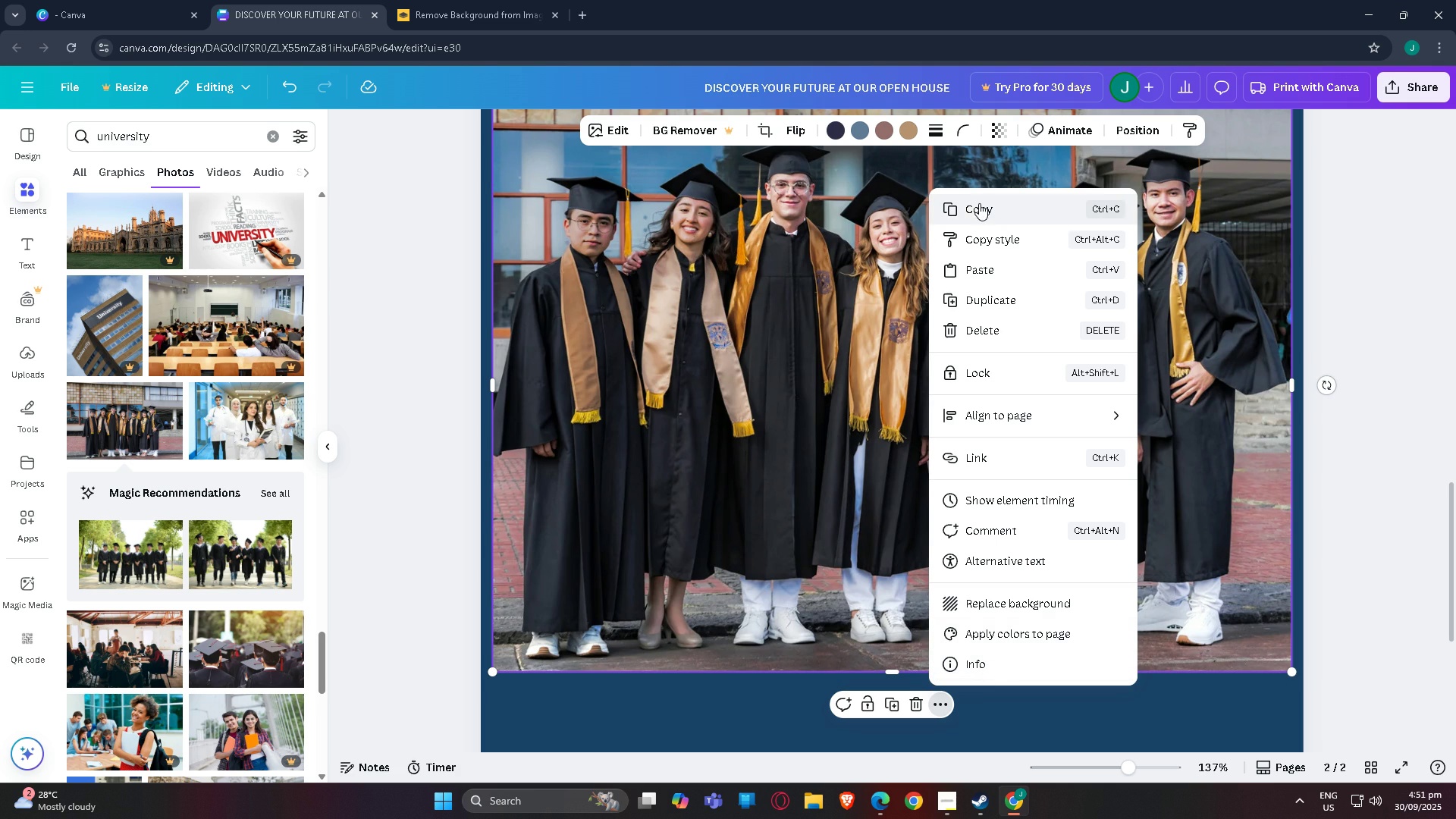 
left_click([871, 229])
 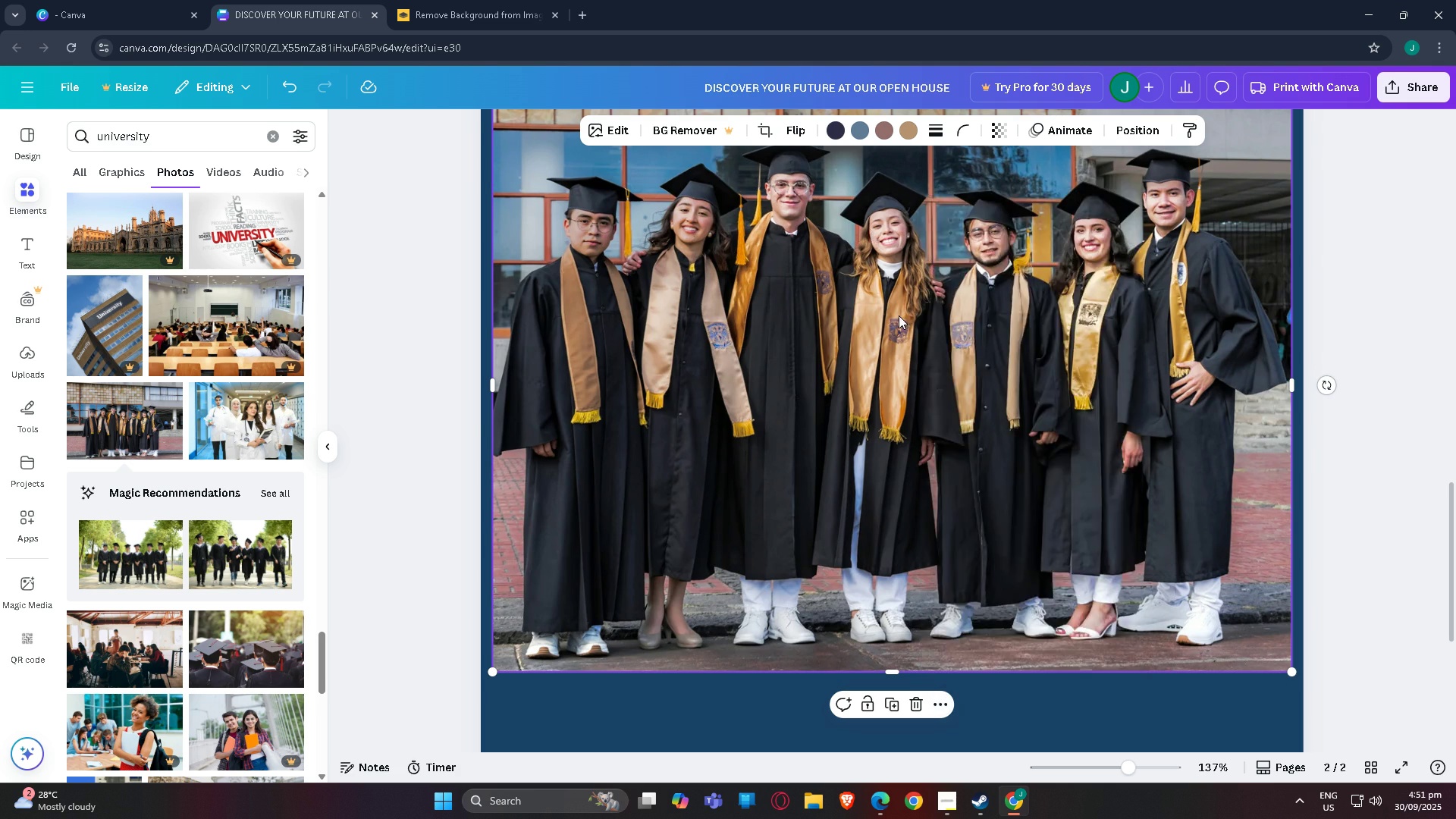 
scroll: coordinate [899, 322], scroll_direction: up, amount: 3.0
 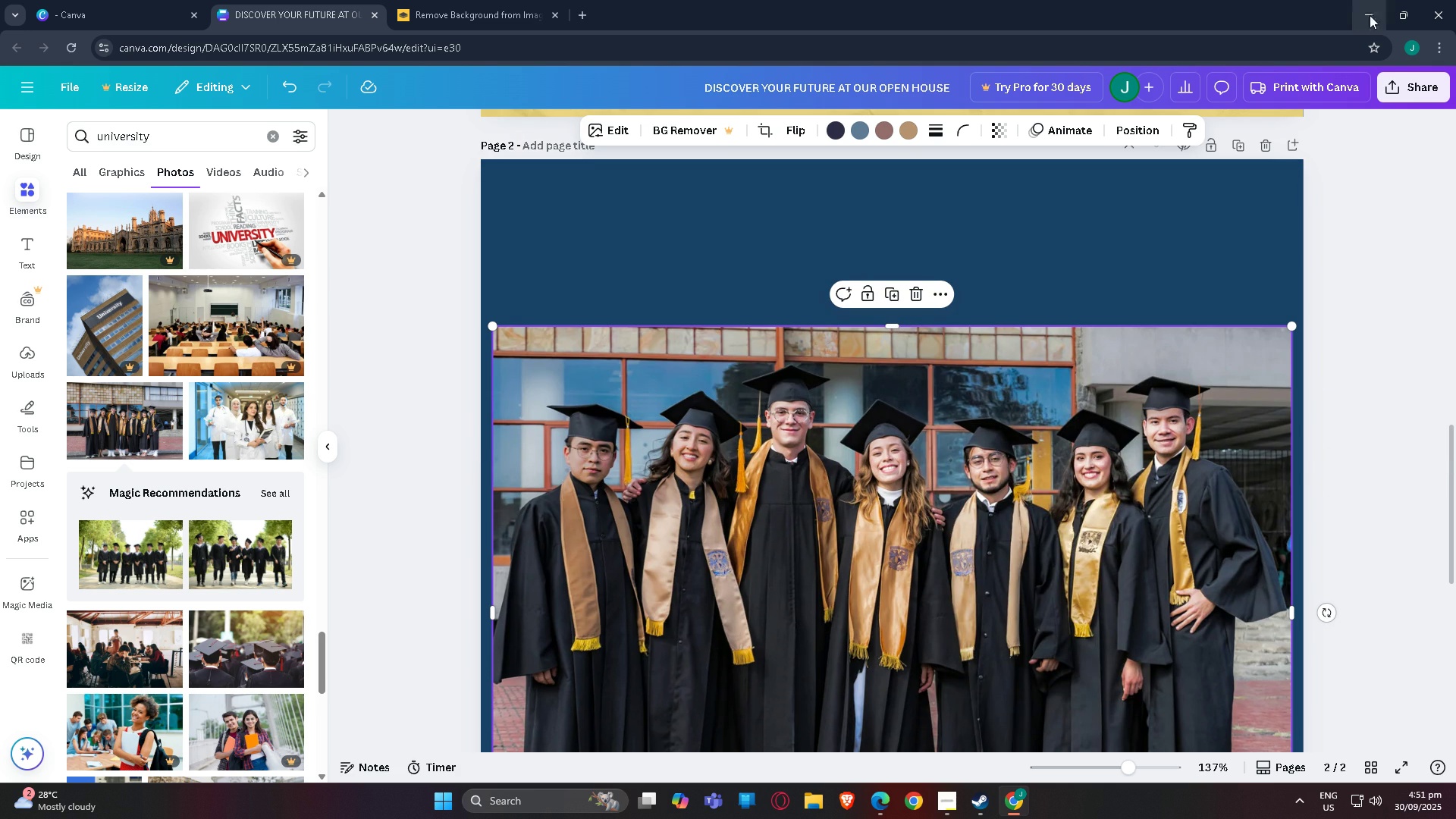 
left_click([1401, 93])
 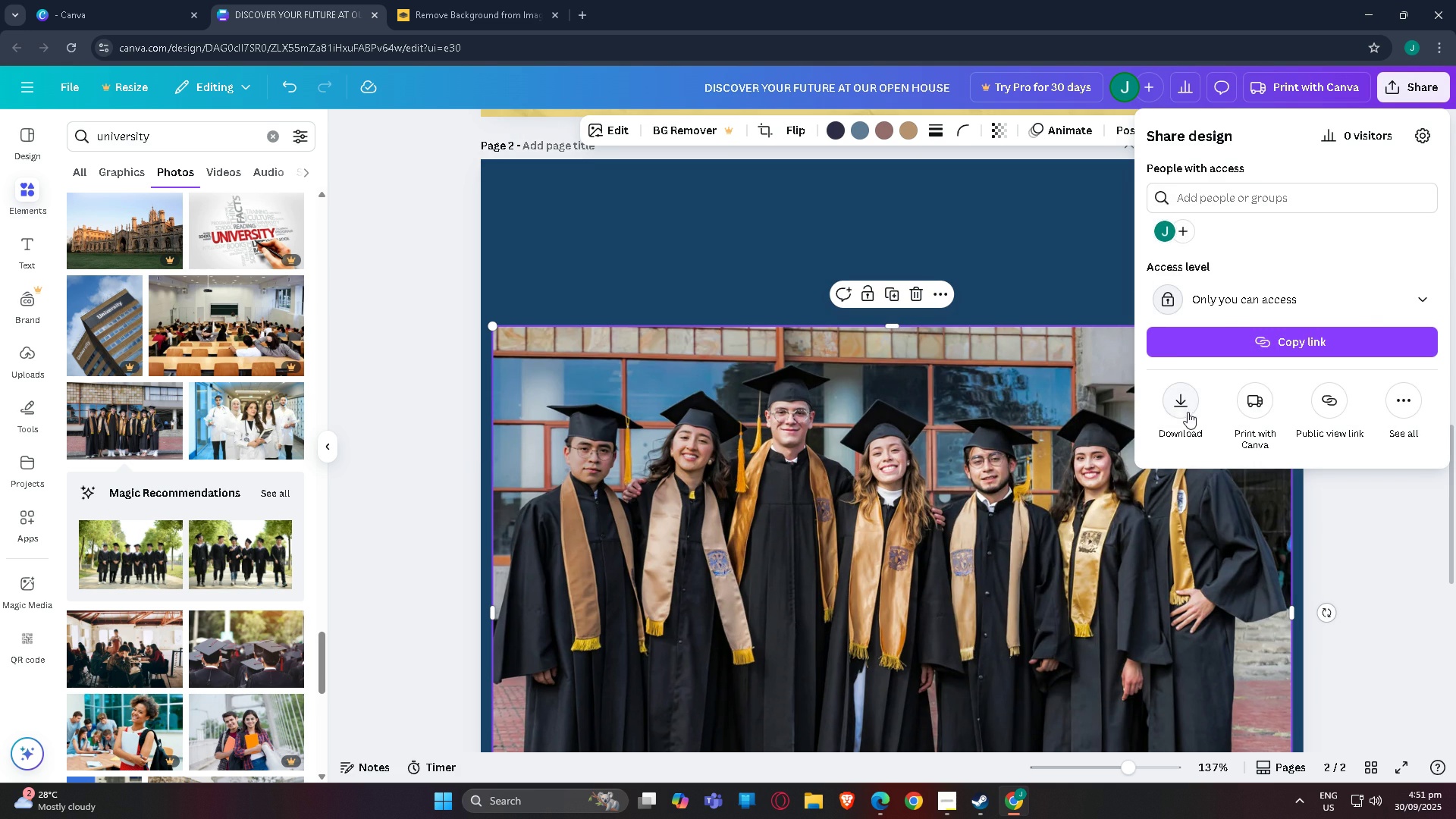 
left_click([1177, 410])
 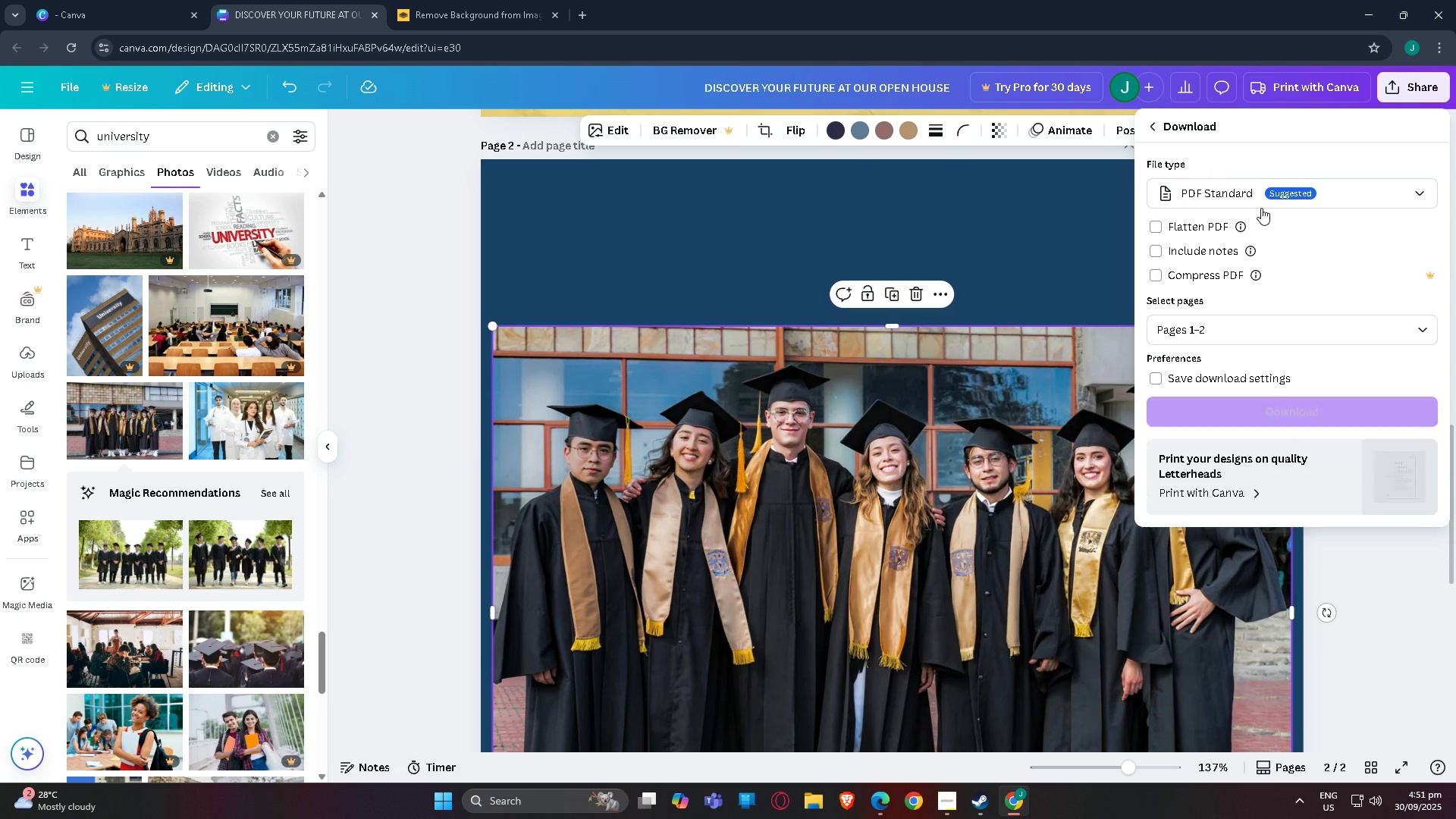 
left_click([1264, 198])
 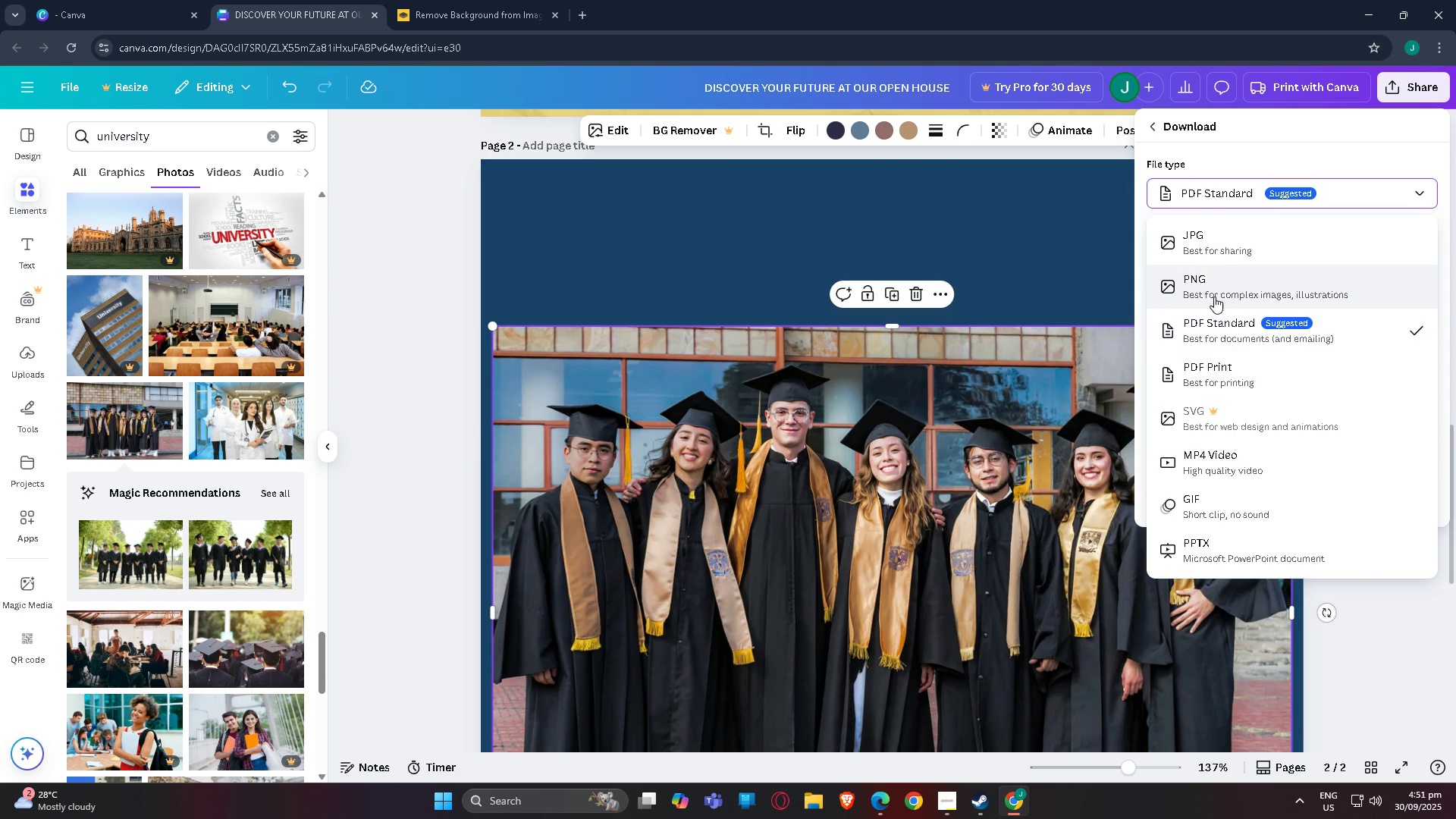 
left_click([1214, 295])
 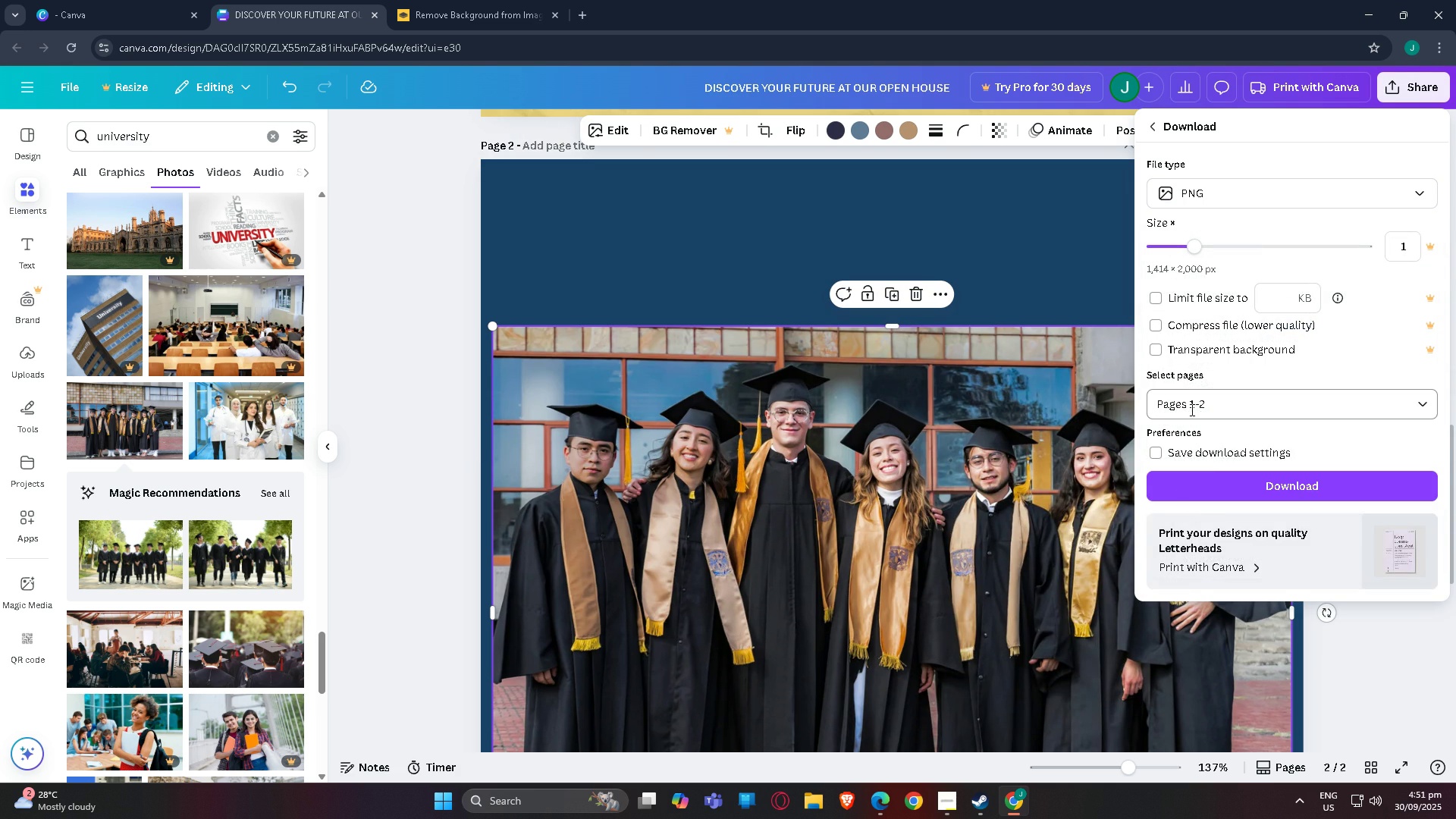 
left_click([1207, 393])
 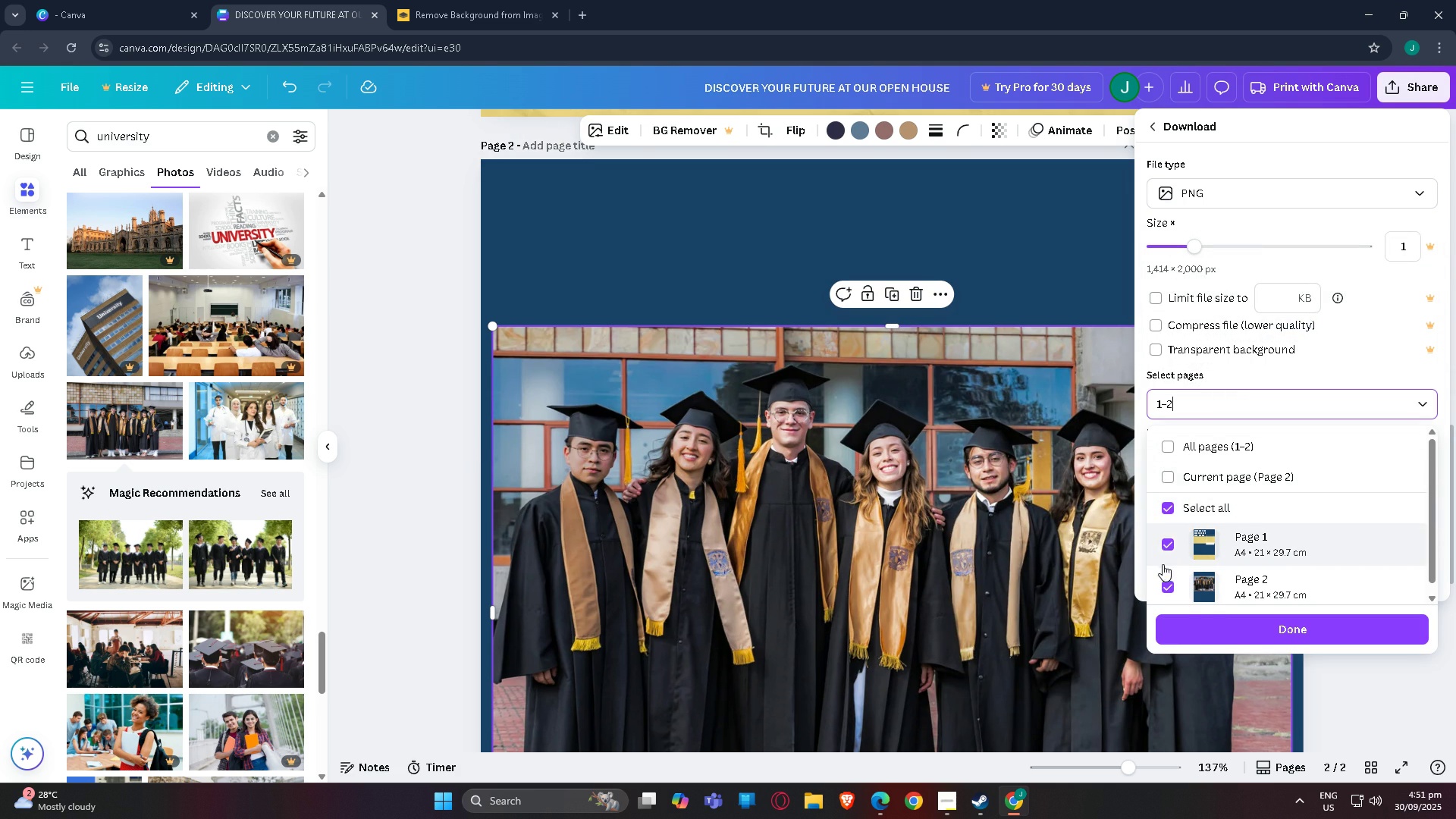 
left_click([1169, 541])
 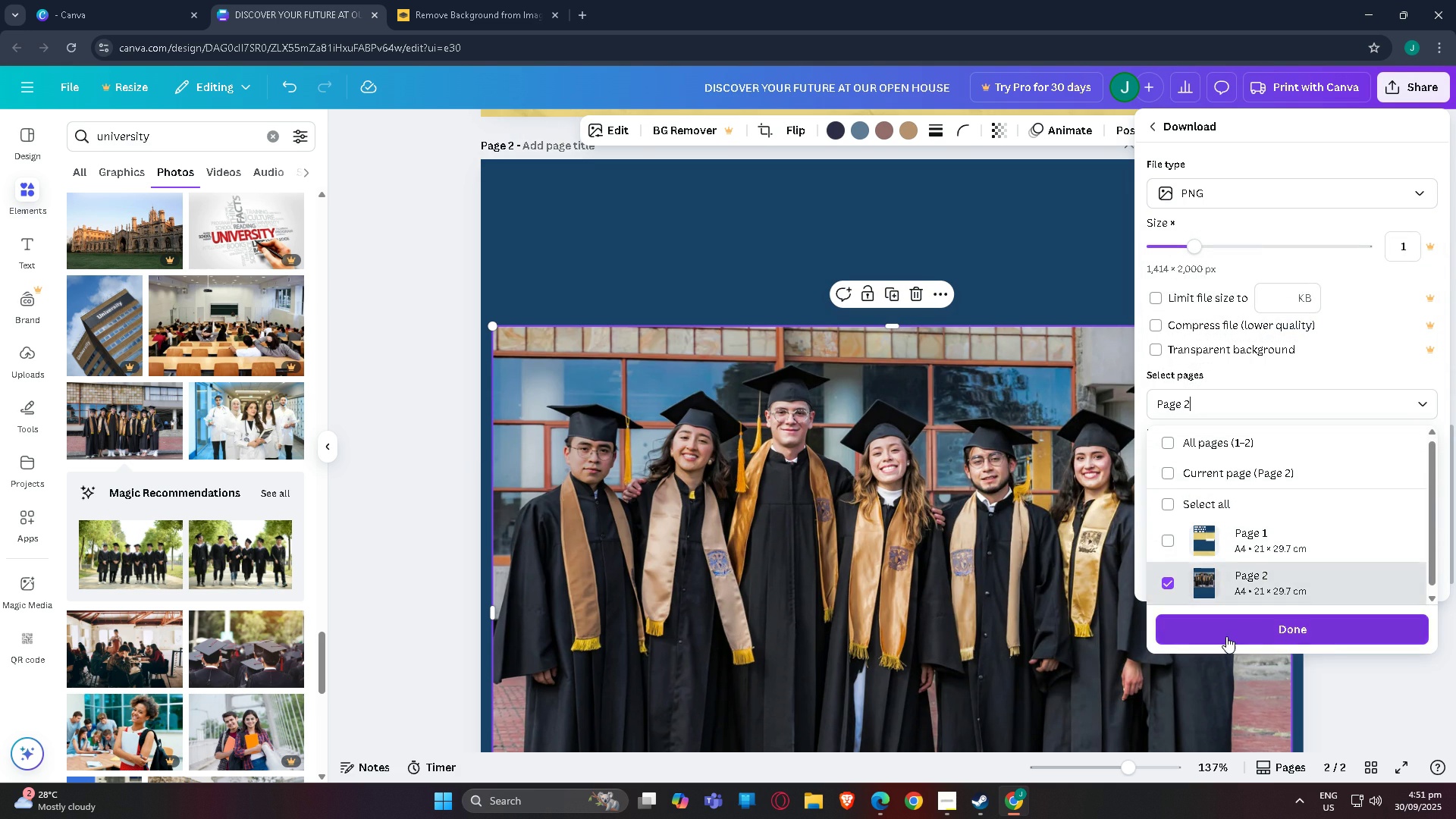 
left_click([1226, 636])
 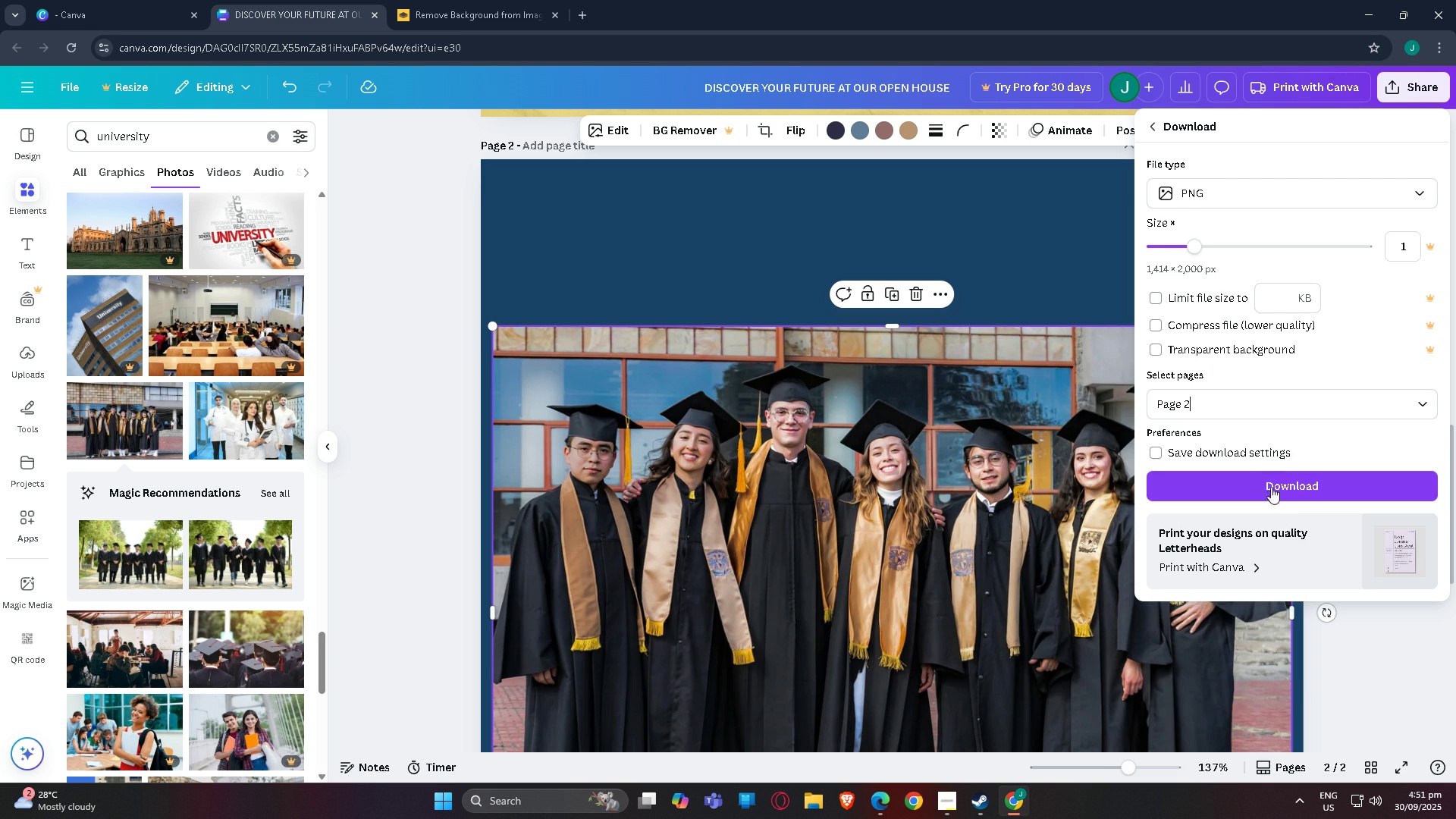 
left_click([1272, 482])
 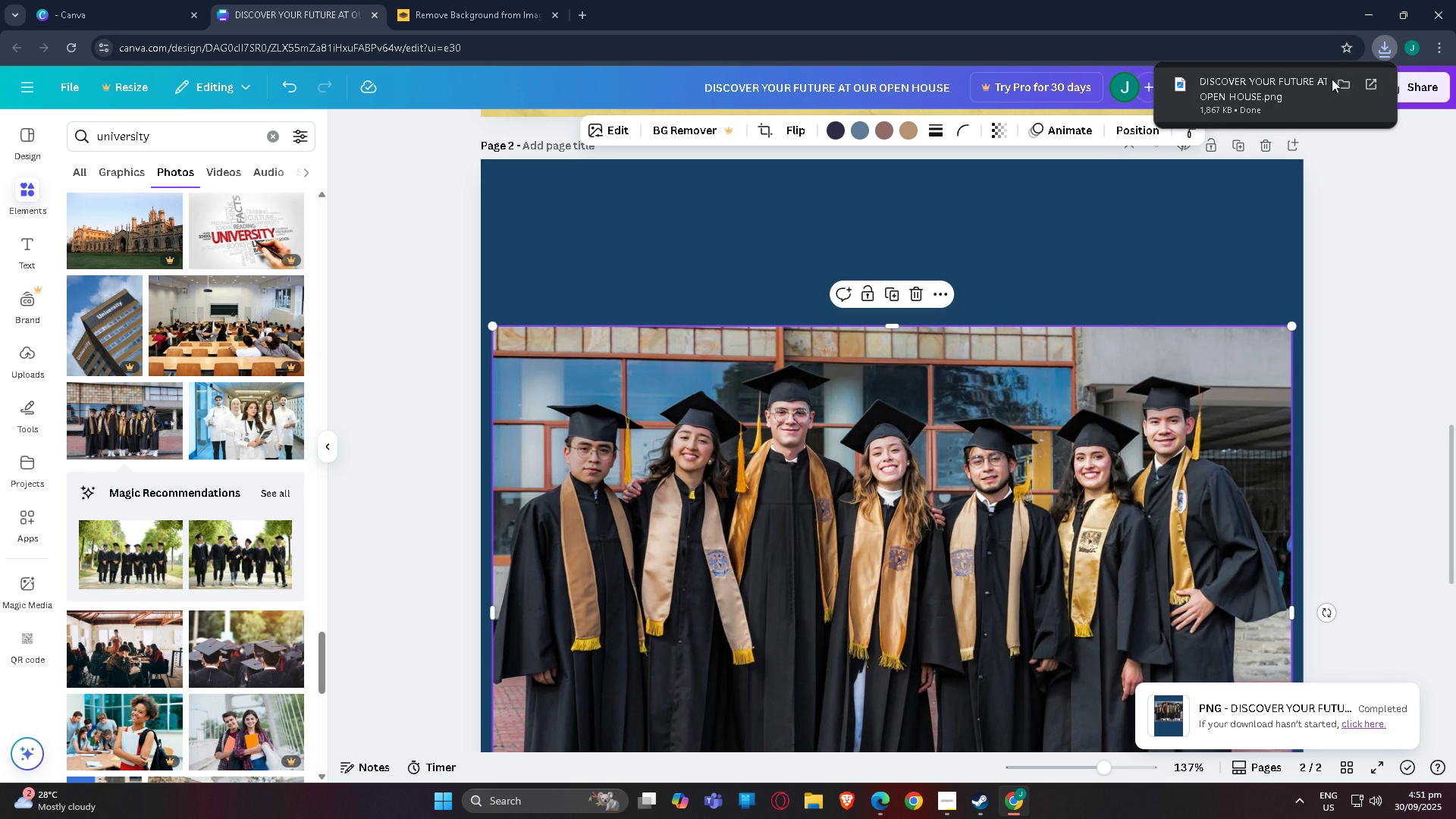 
wait(6.35)
 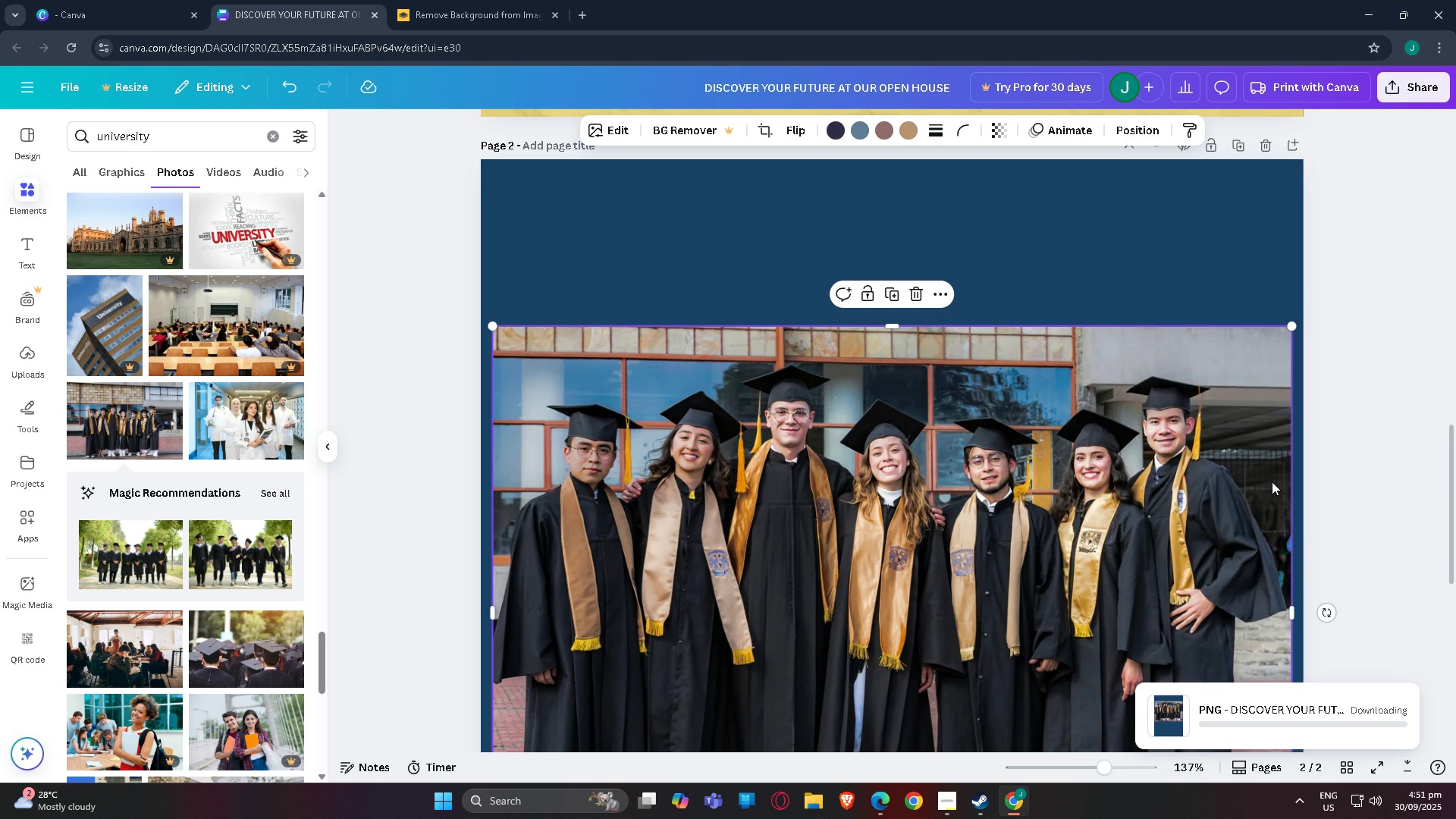 
left_click([877, 442])
 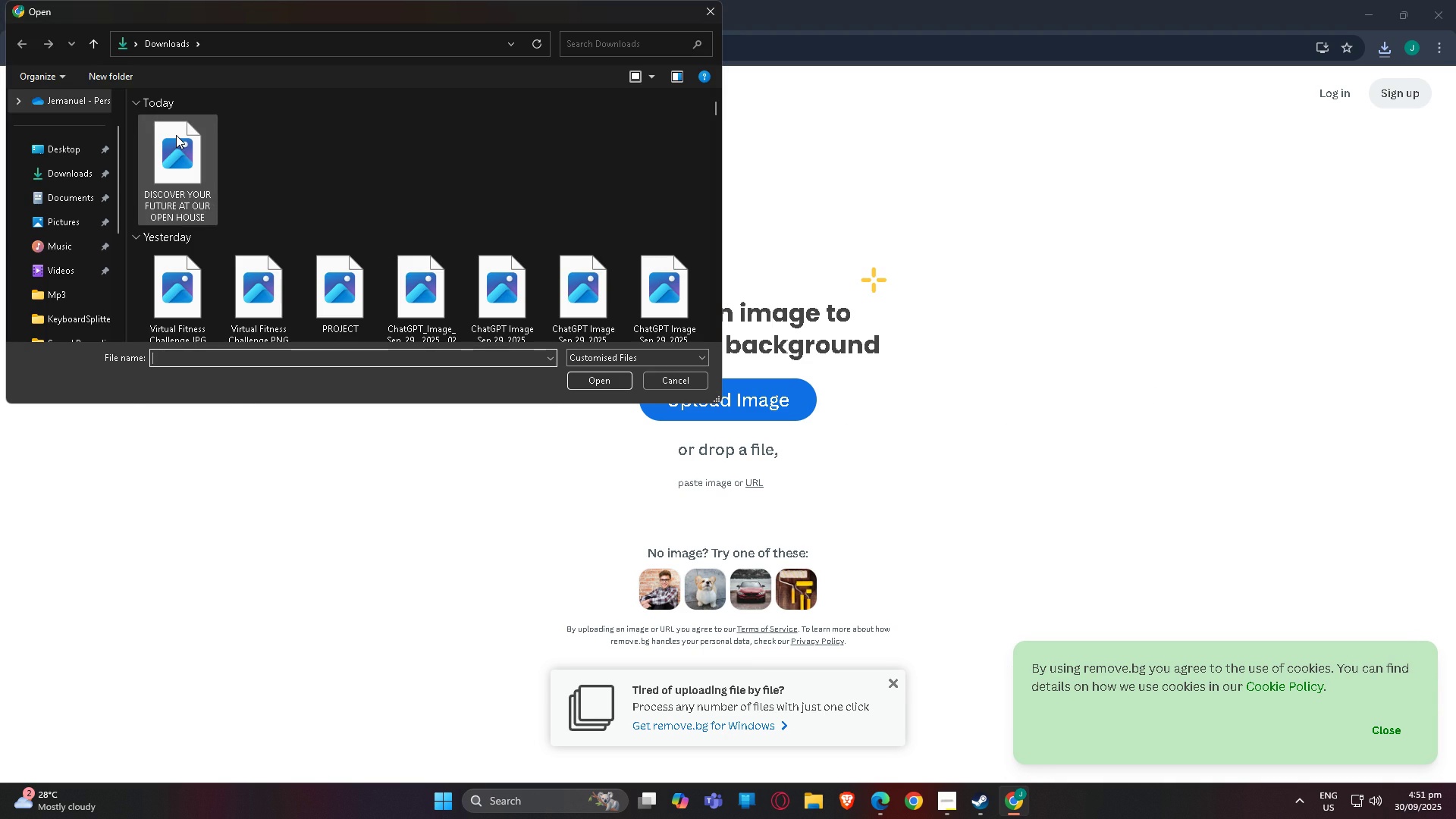 
double_click([176, 135])
 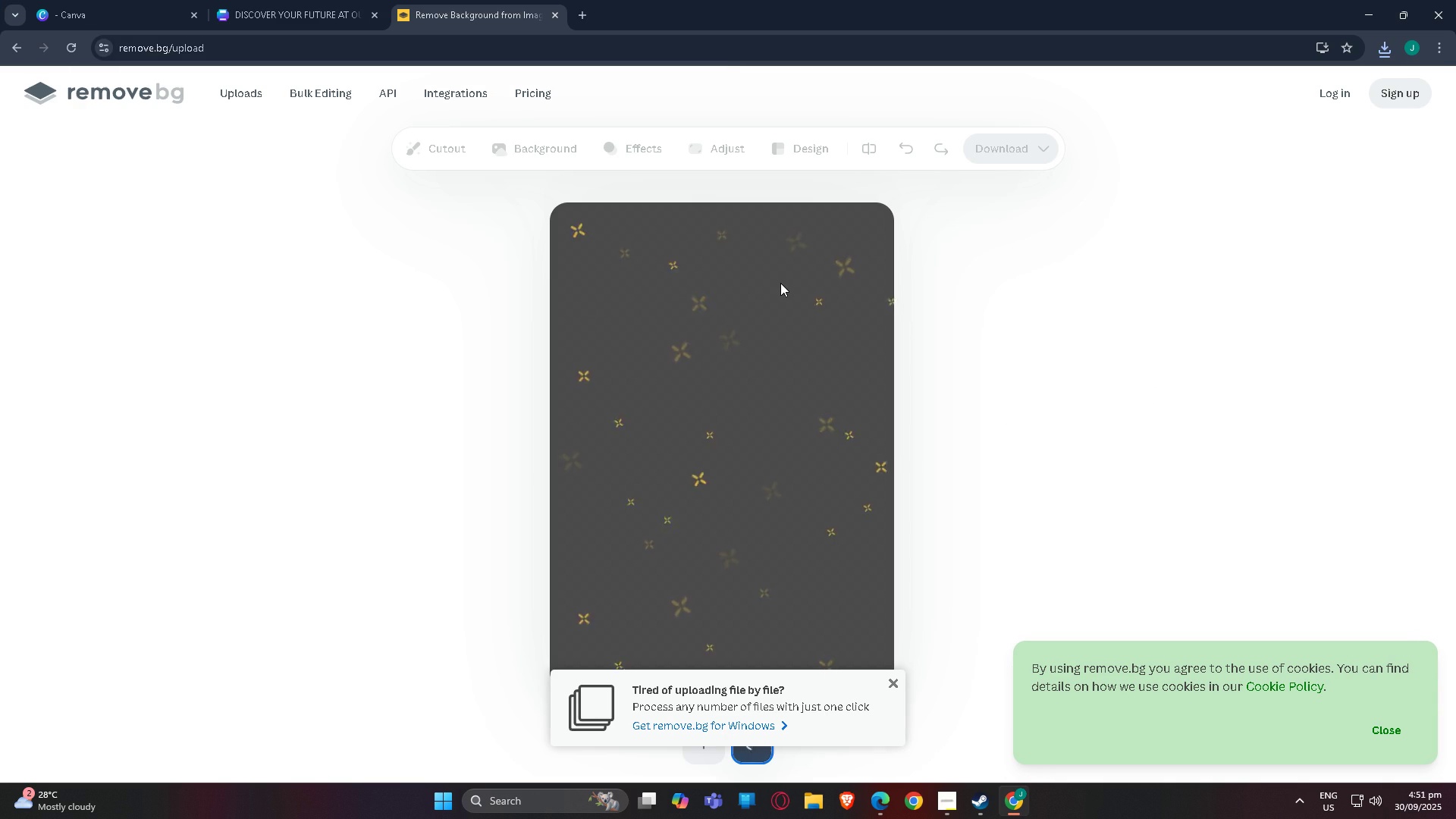 
scroll: coordinate [752, 418], scroll_direction: up, amount: 1.0
 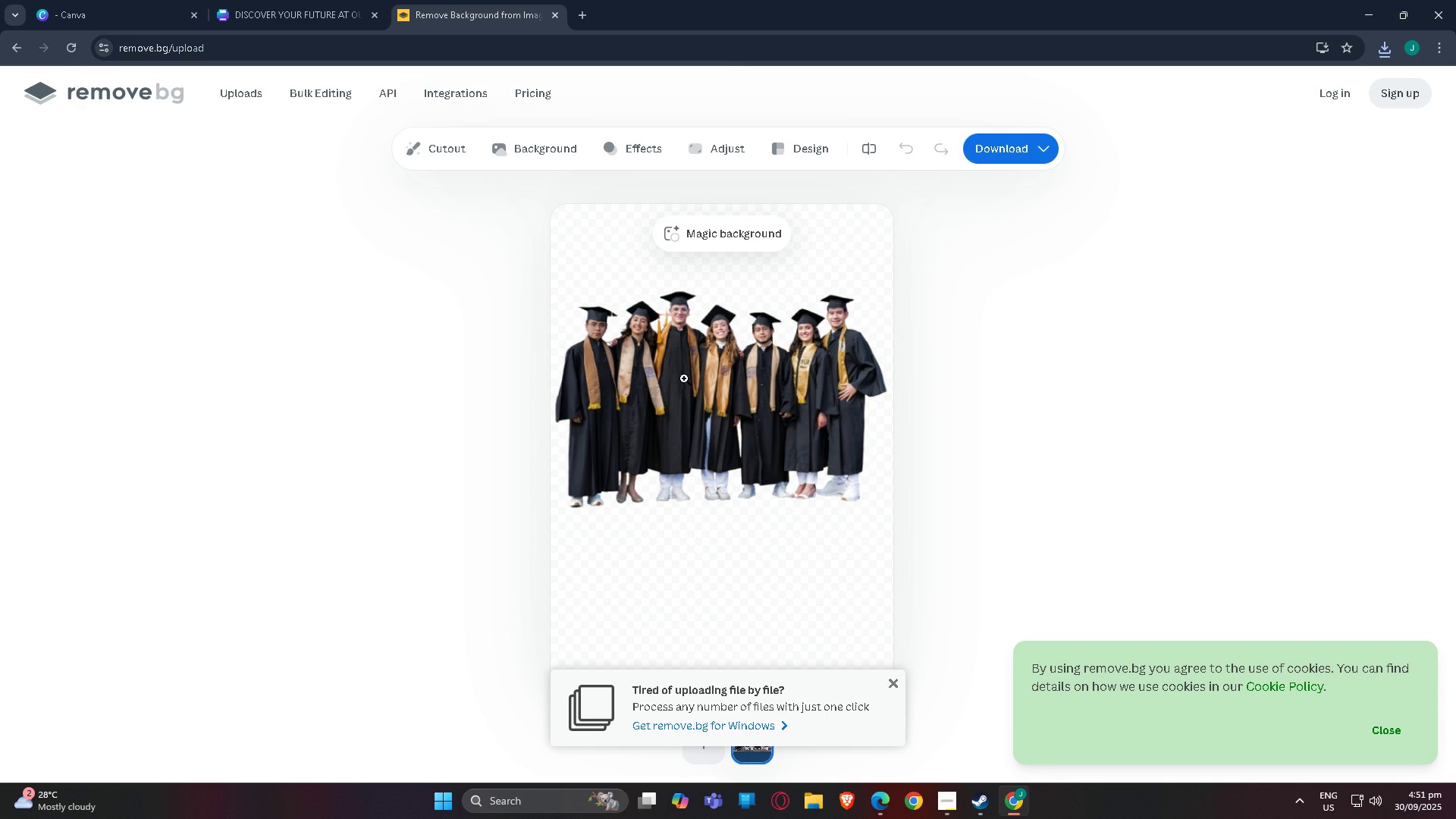 
wait(6.21)
 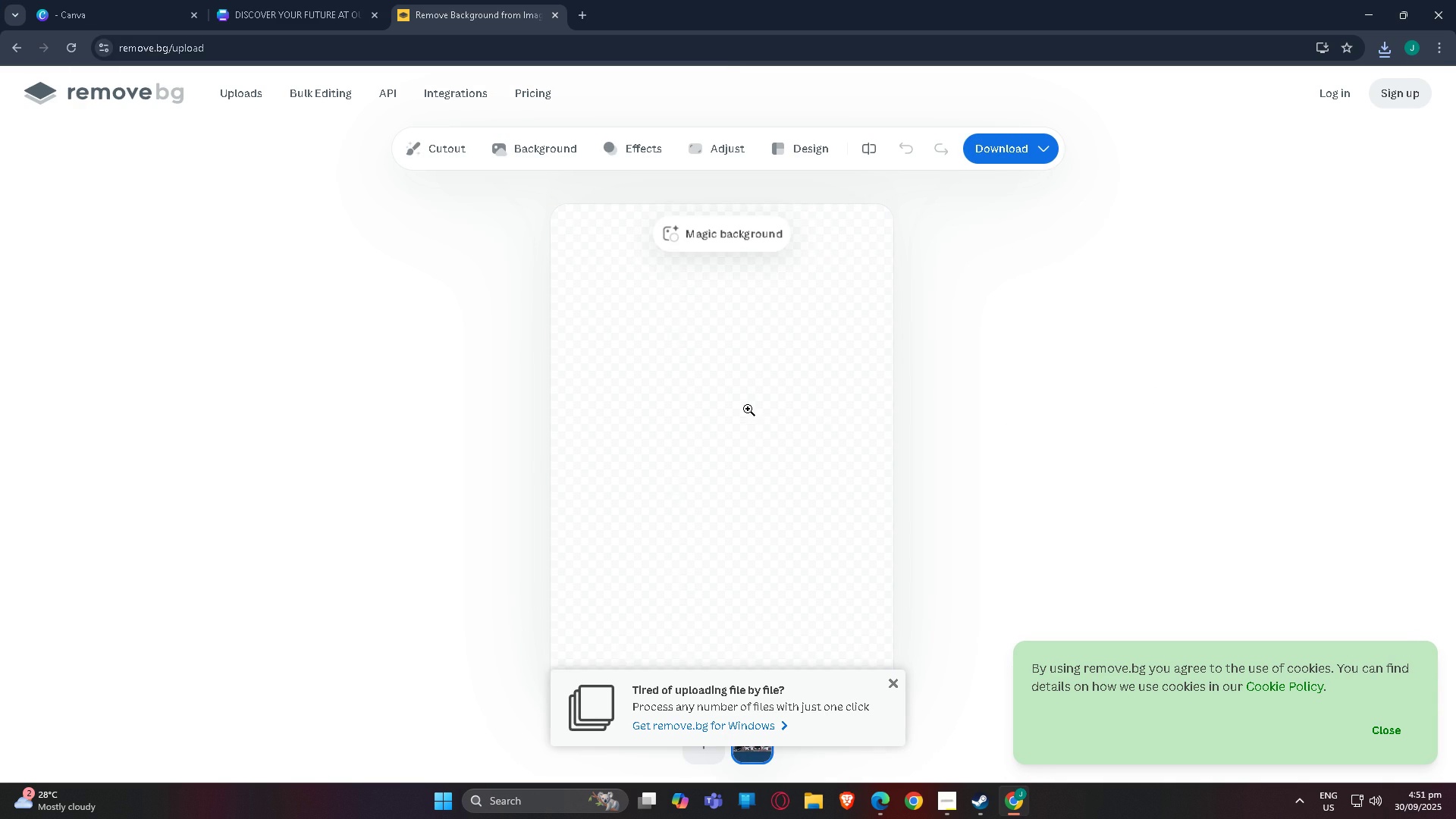 
left_click([1025, 145])
 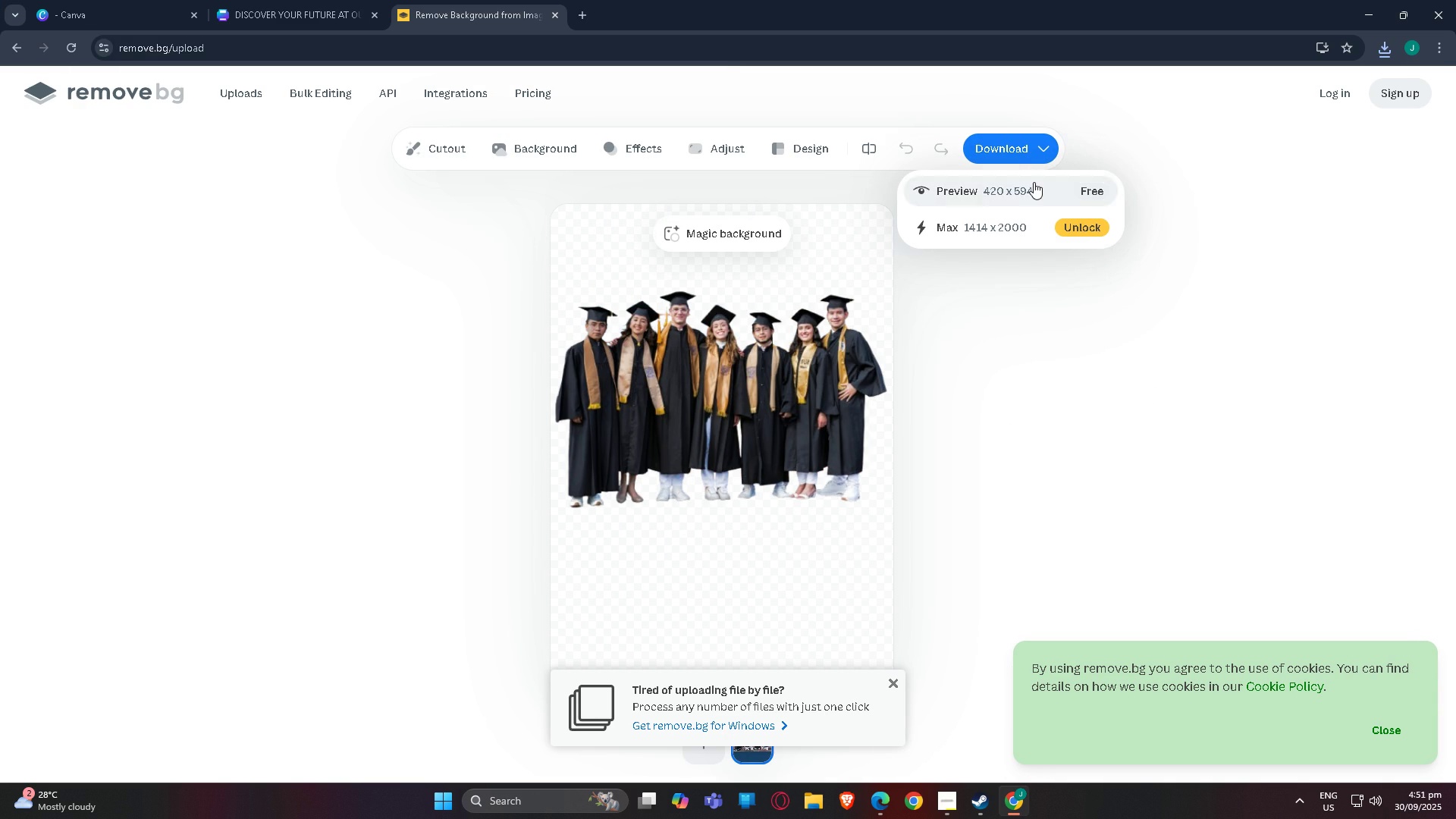 
left_click([1034, 182])
 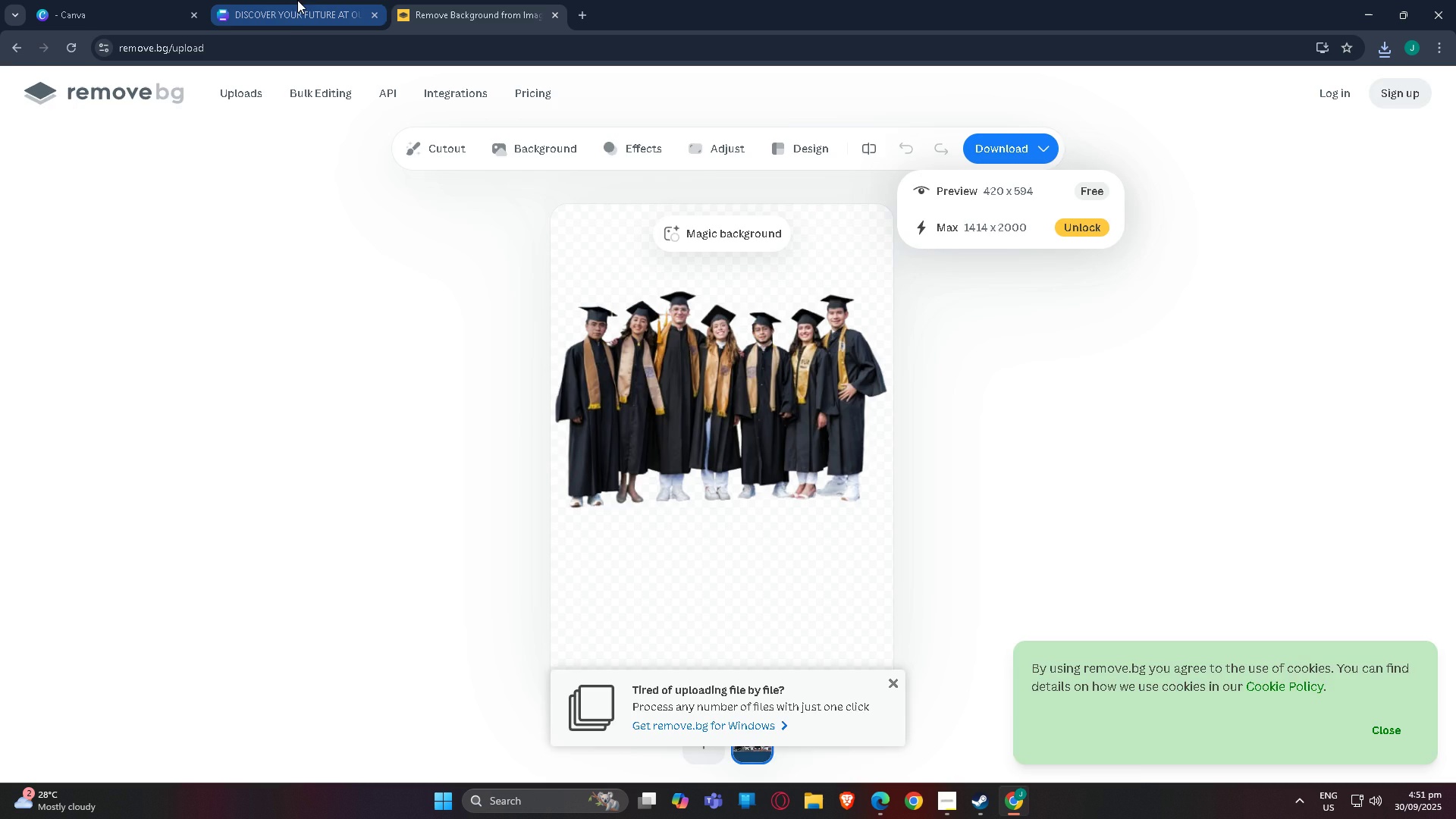 
left_click([269, 5])
 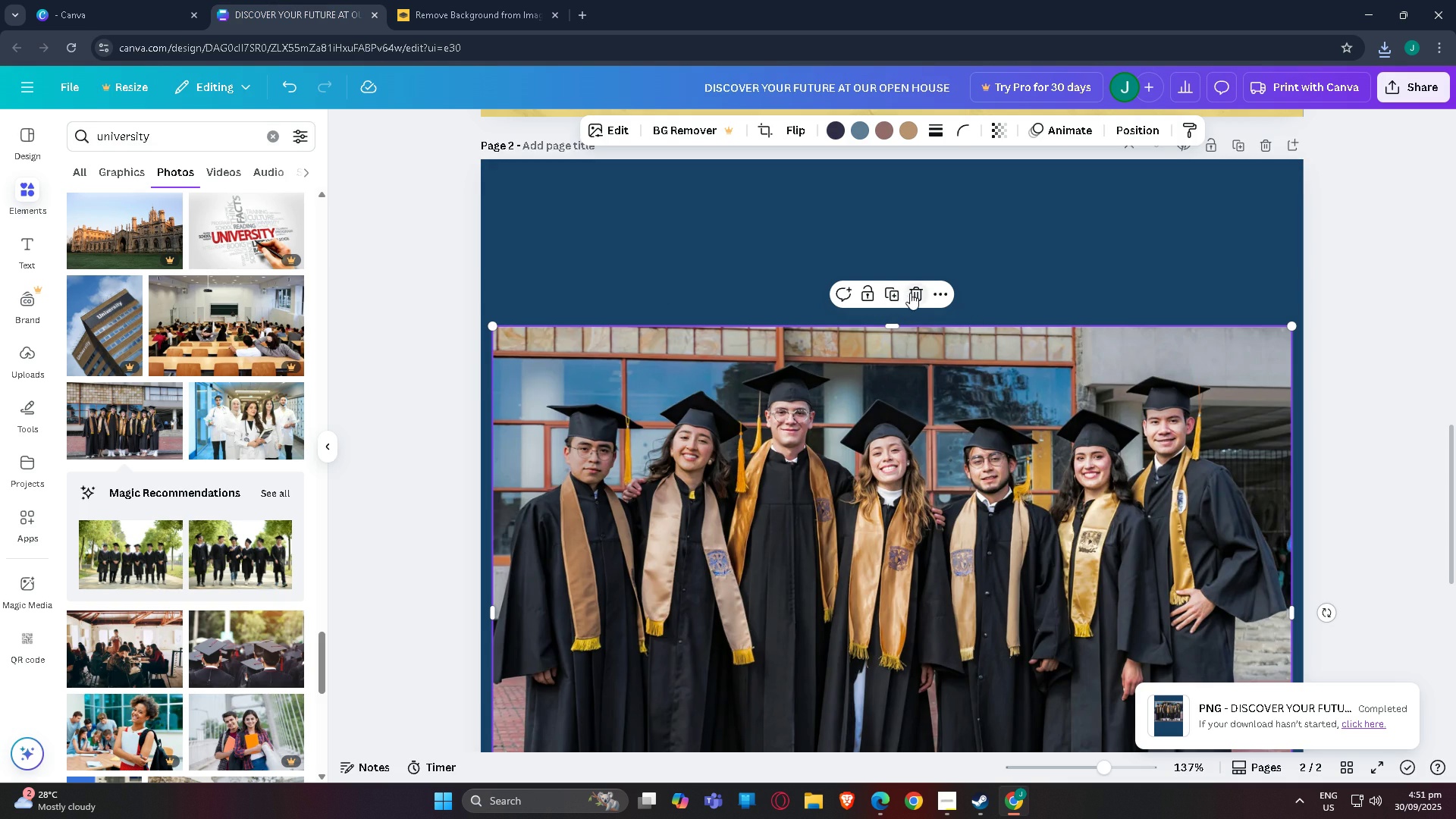 
scroll: coordinate [918, 380], scroll_direction: up, amount: 3.0